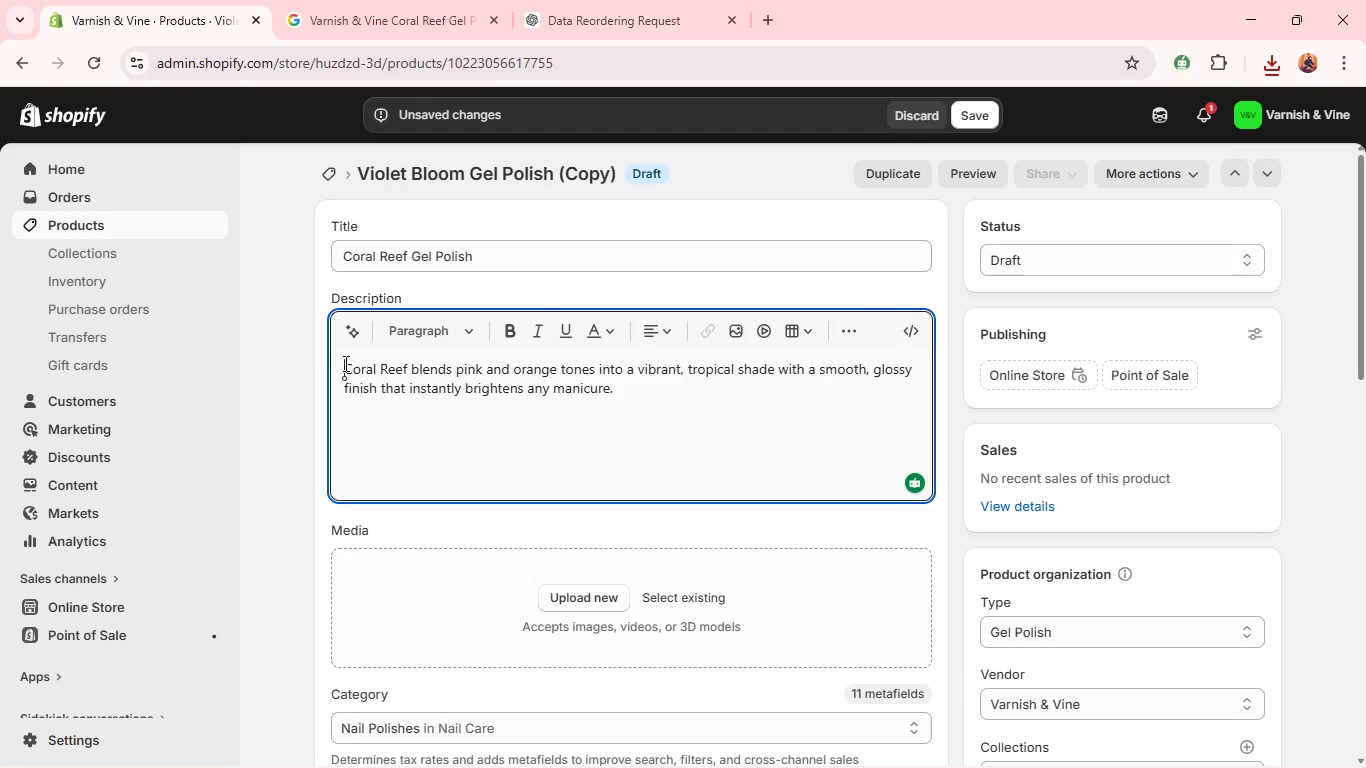 
key(Backspace)
 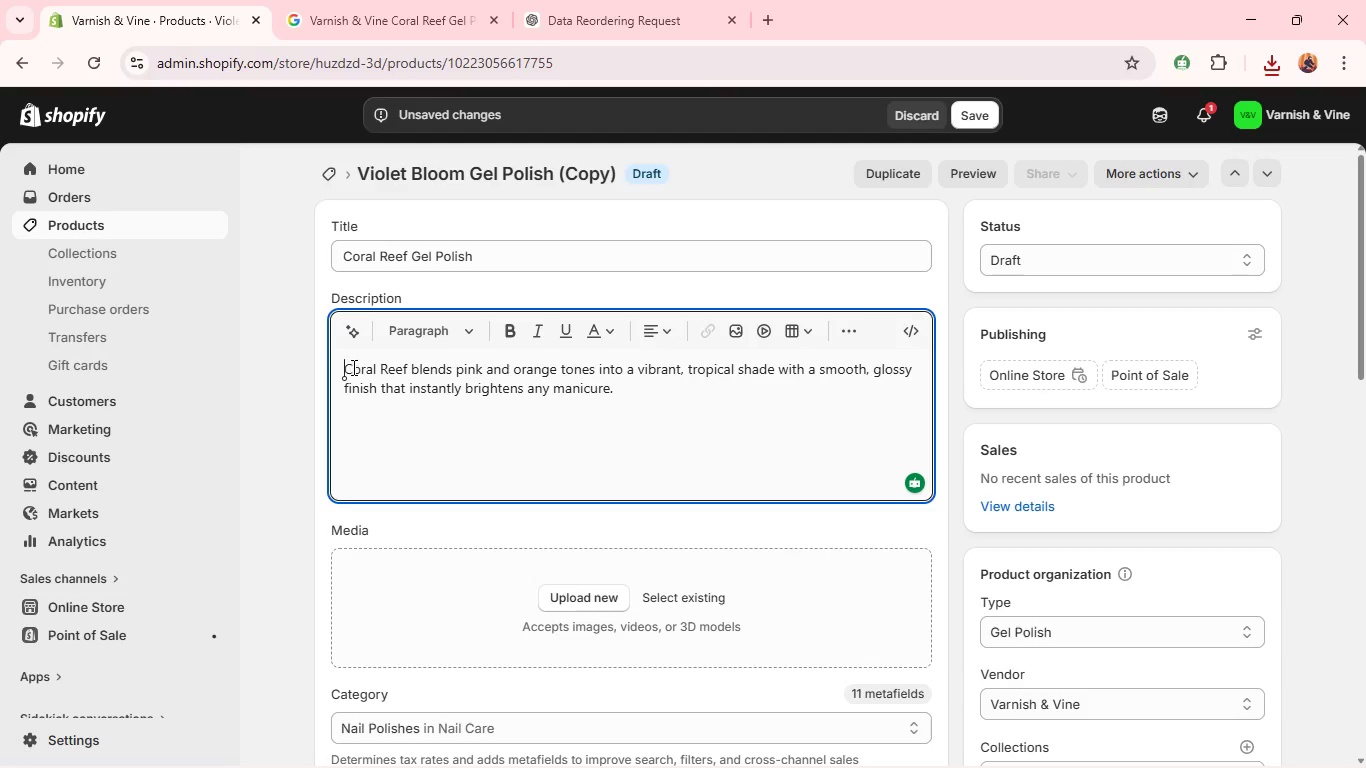 
left_click([354, 367])
 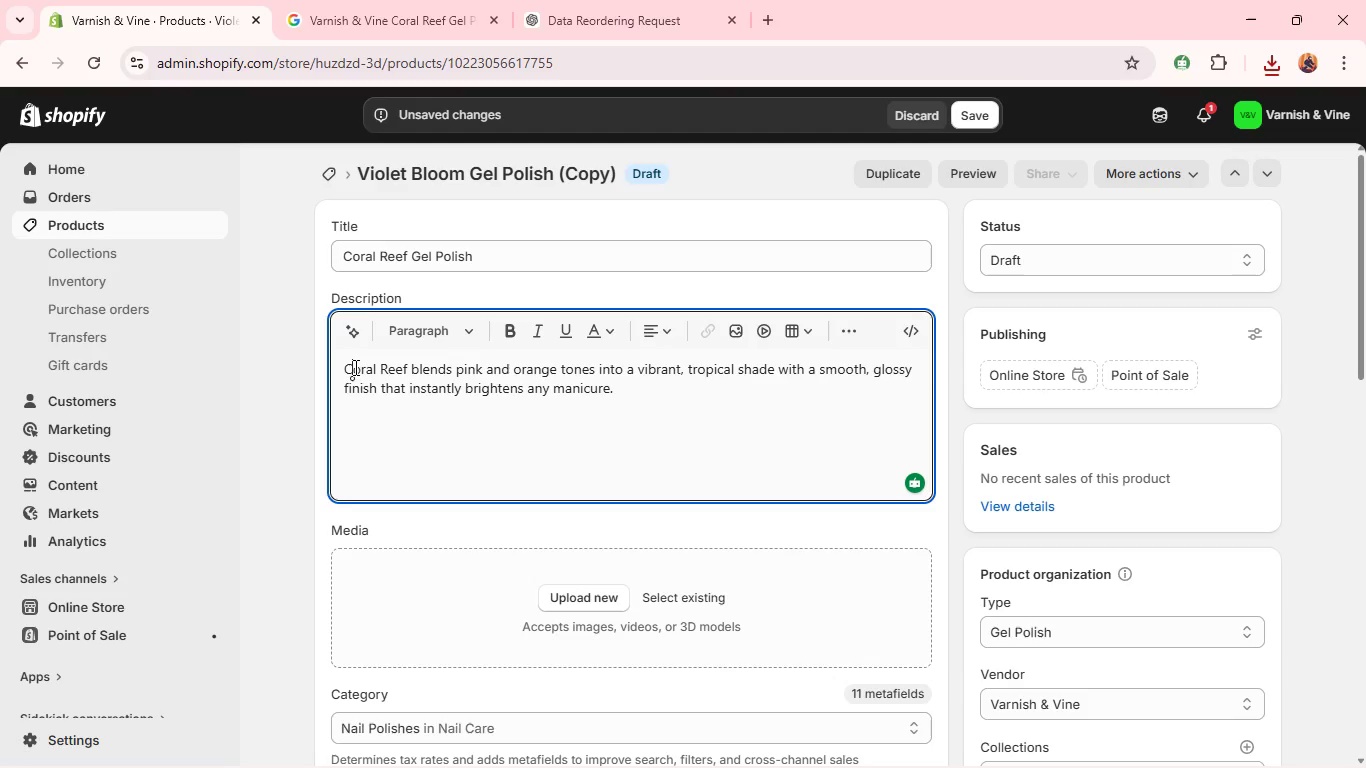 
key(Backspace)
 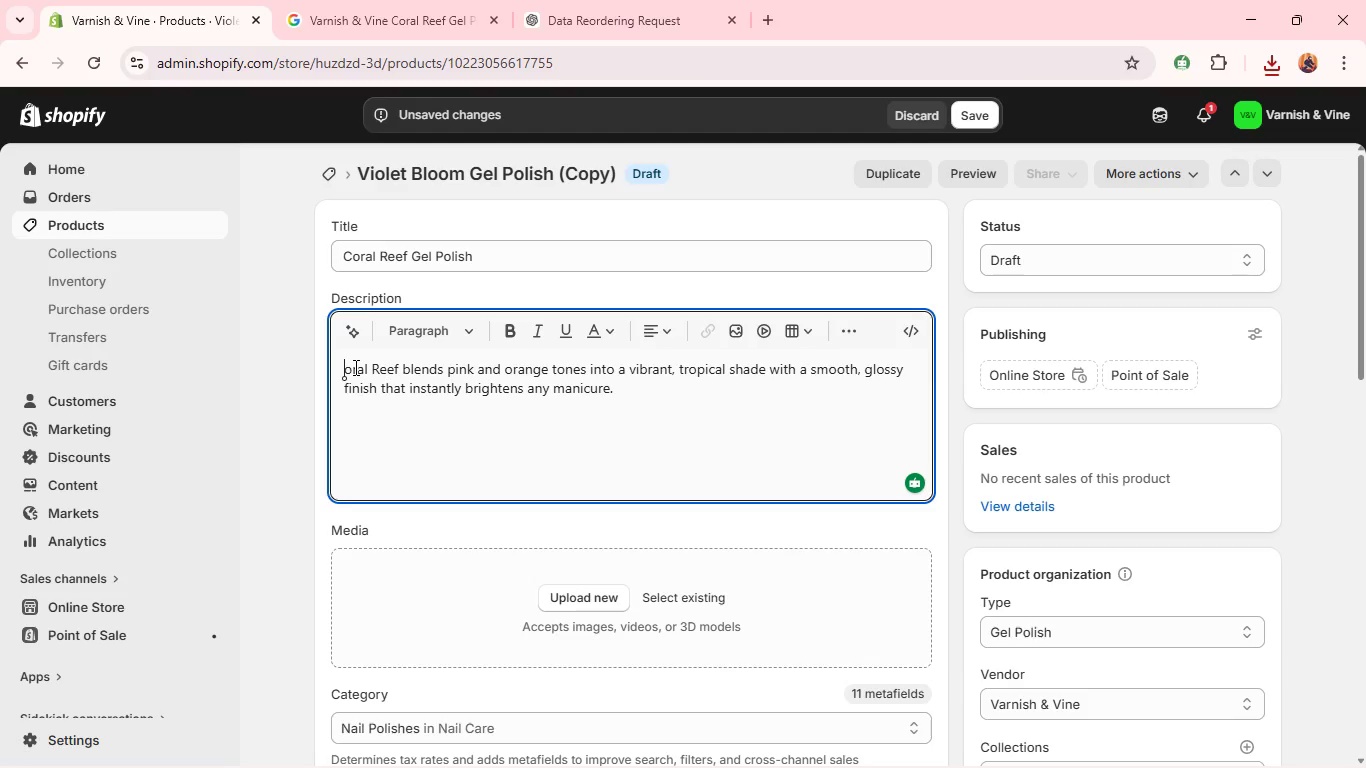 
key(Backspace)
 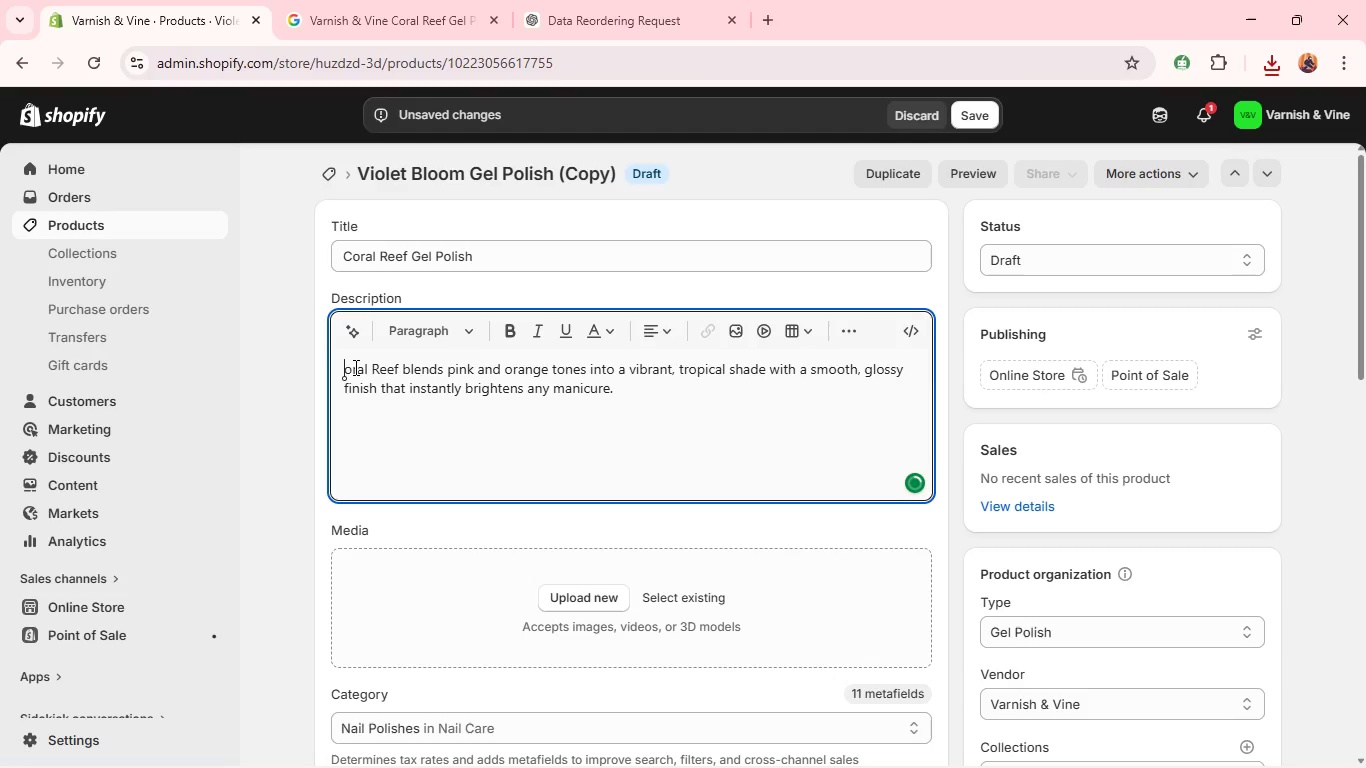 
key(Shift+C)
 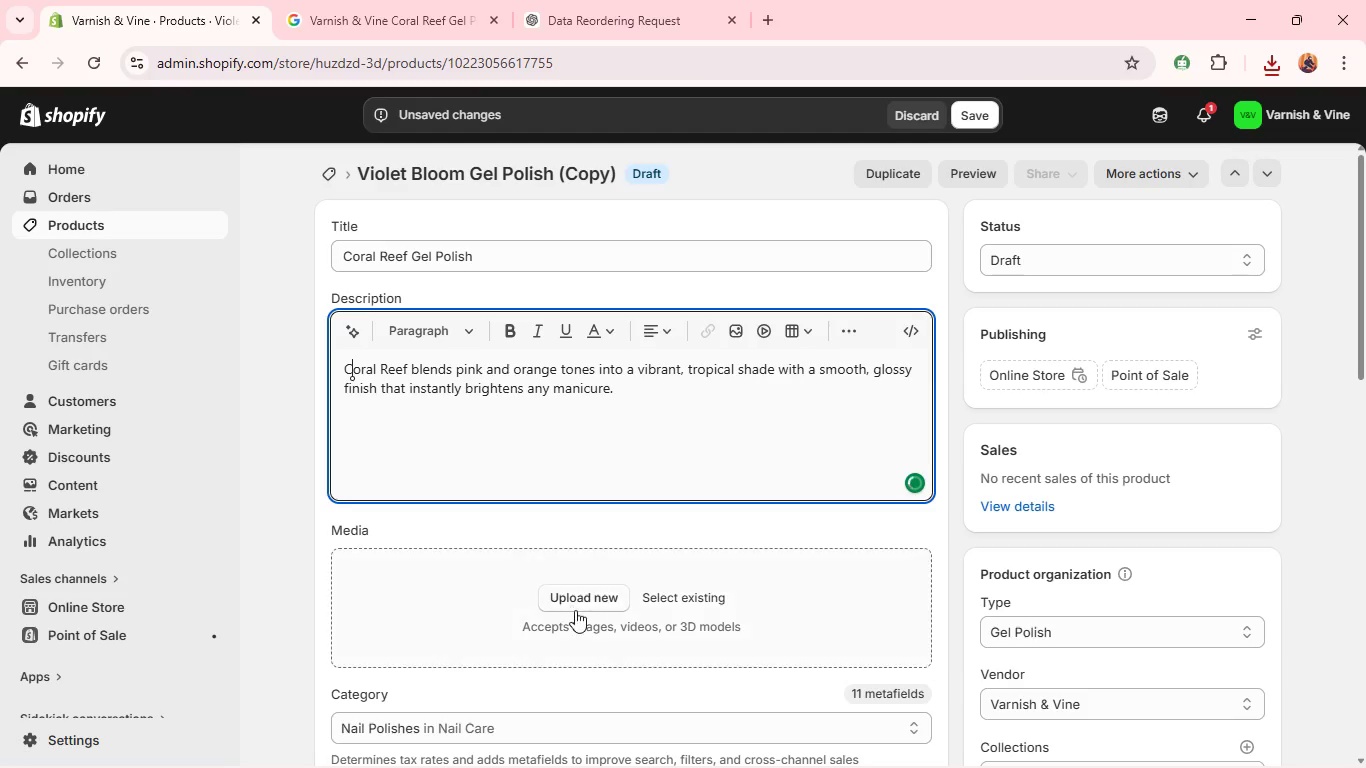 
left_click([575, 608])
 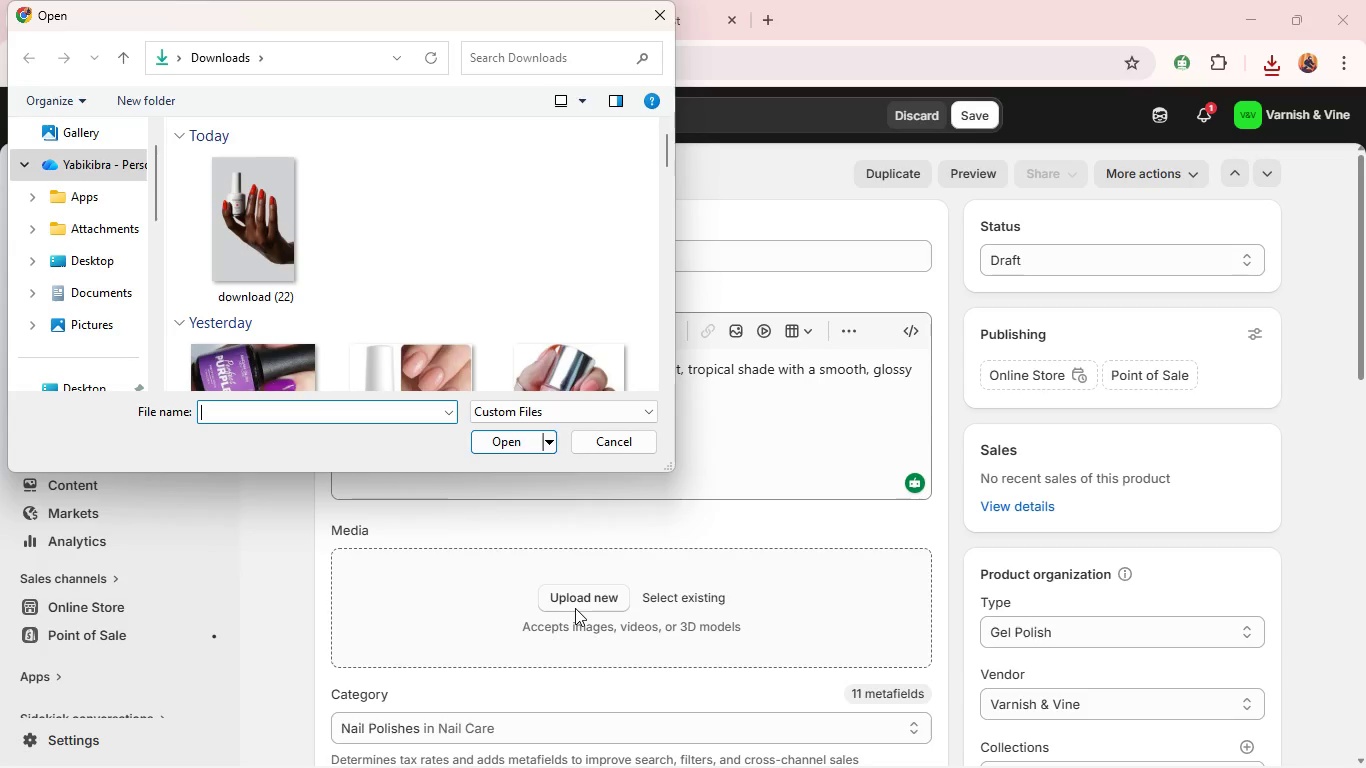 
wait(6.64)
 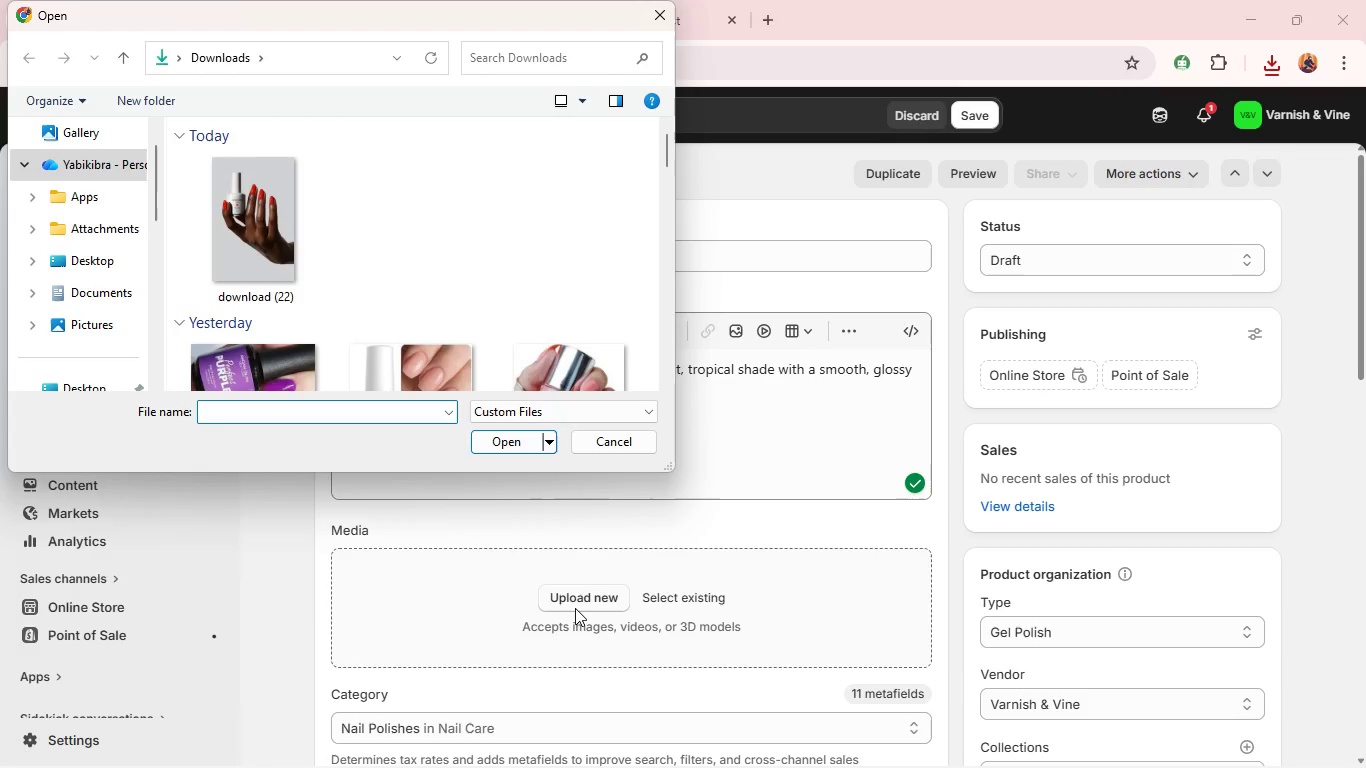 
left_click_drag(start_coordinate=[216, 303], to_coordinate=[243, 270])
 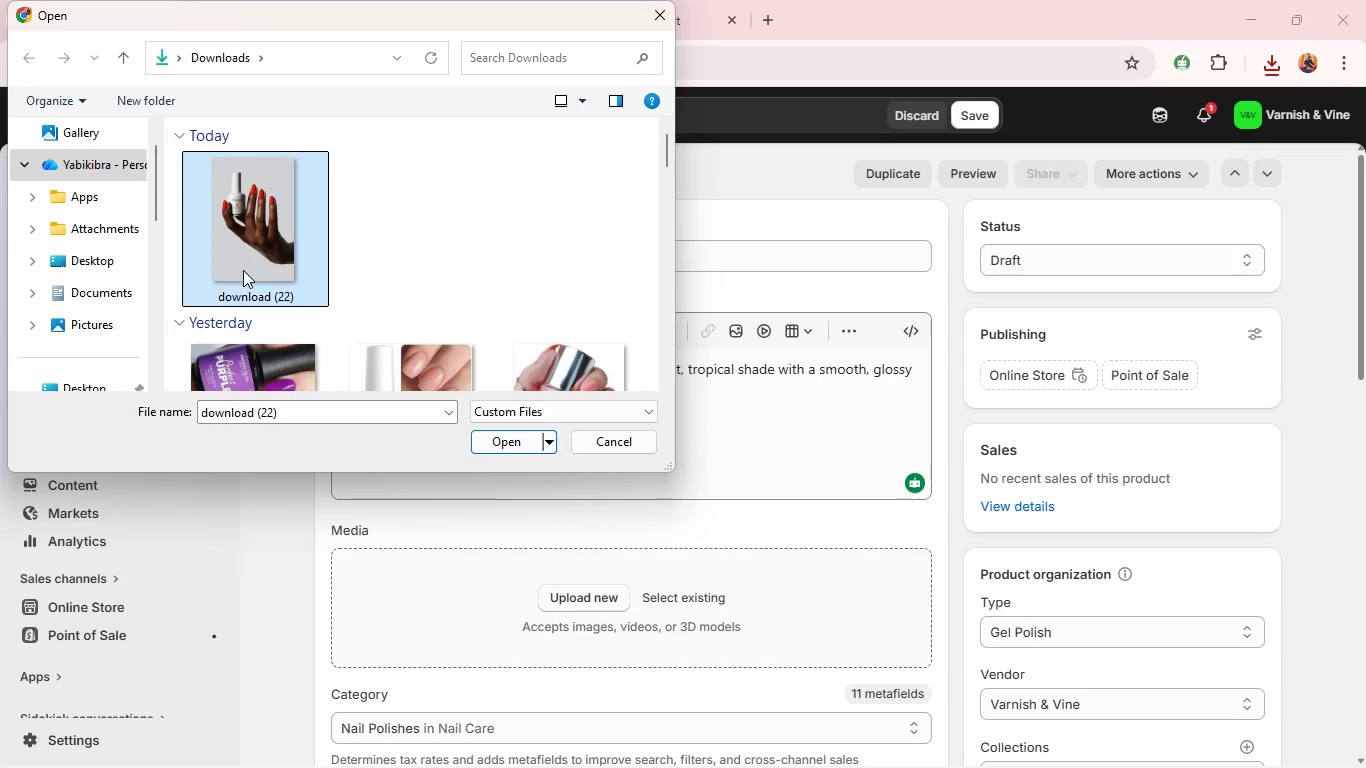 
left_click([243, 270])
 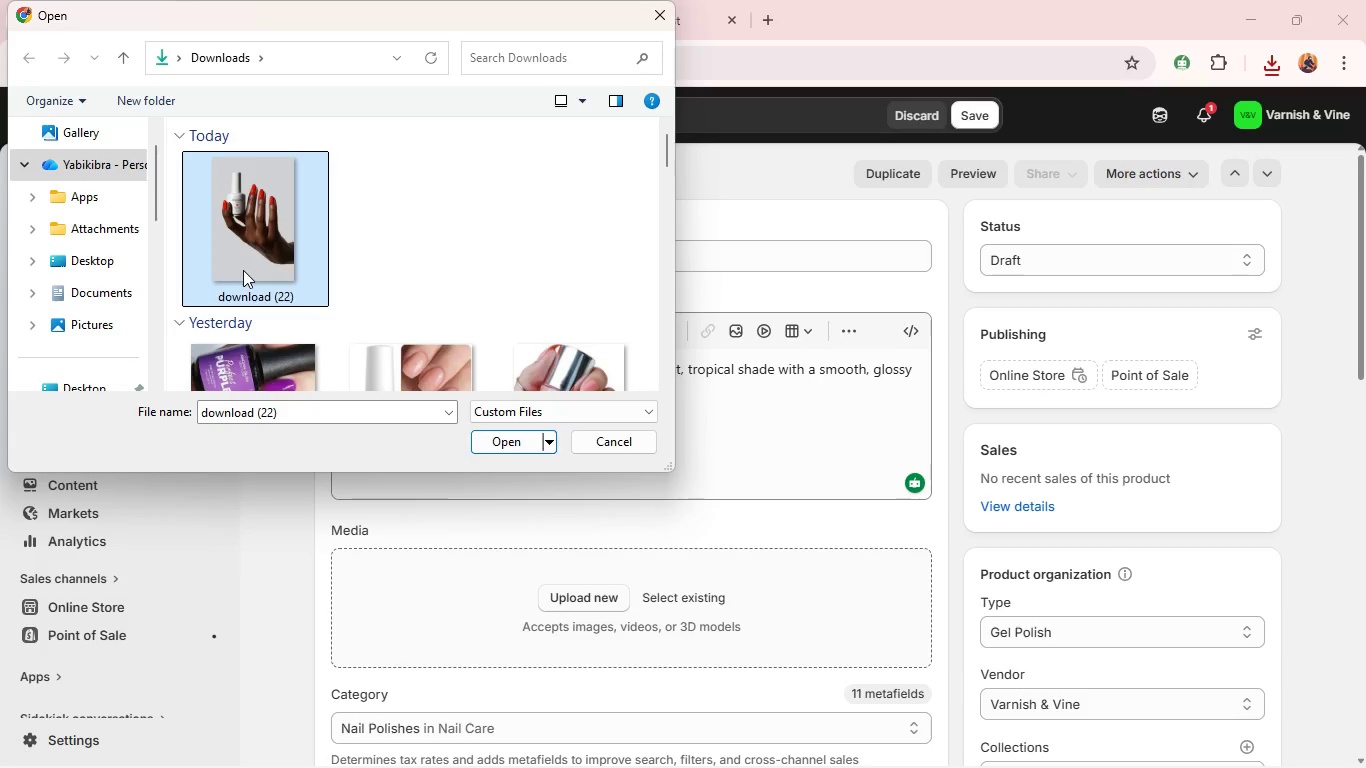 
key(Enter)
 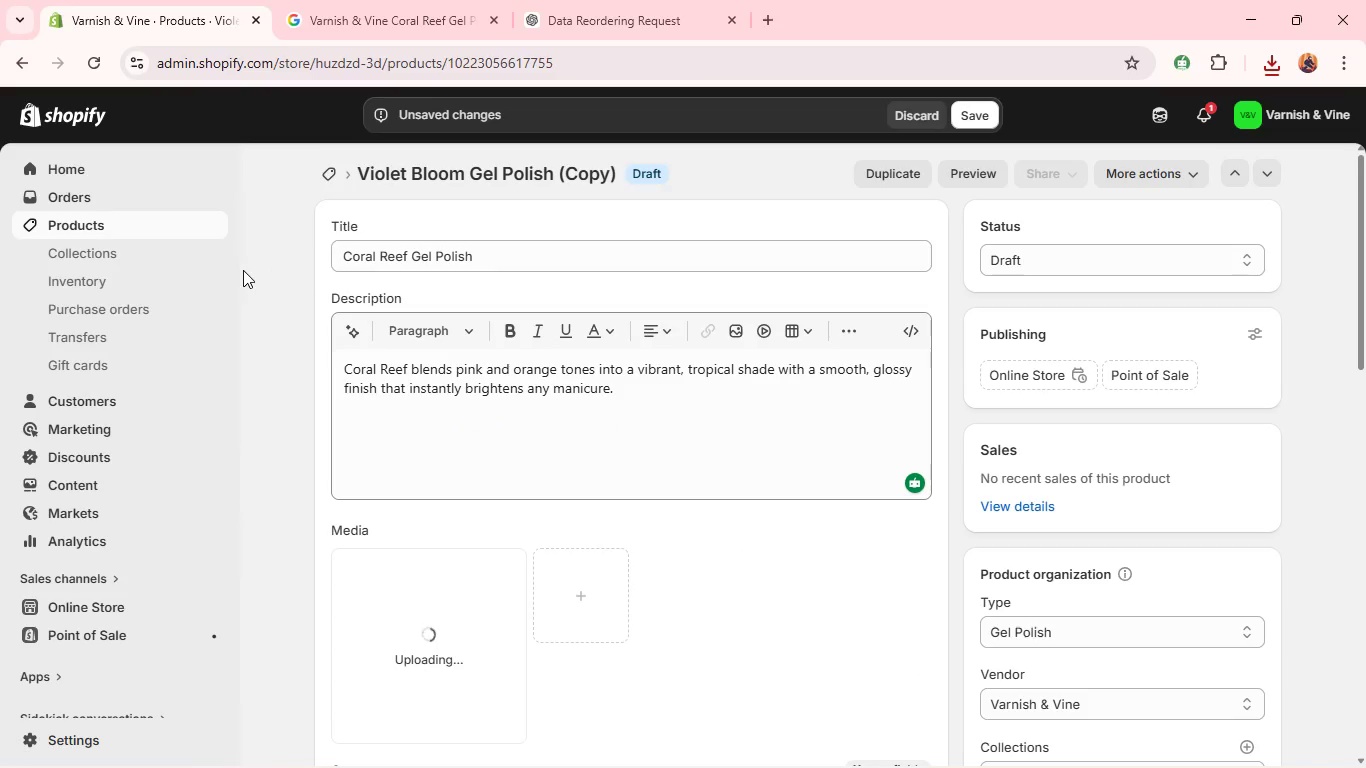 
key(Alt+Tab)